 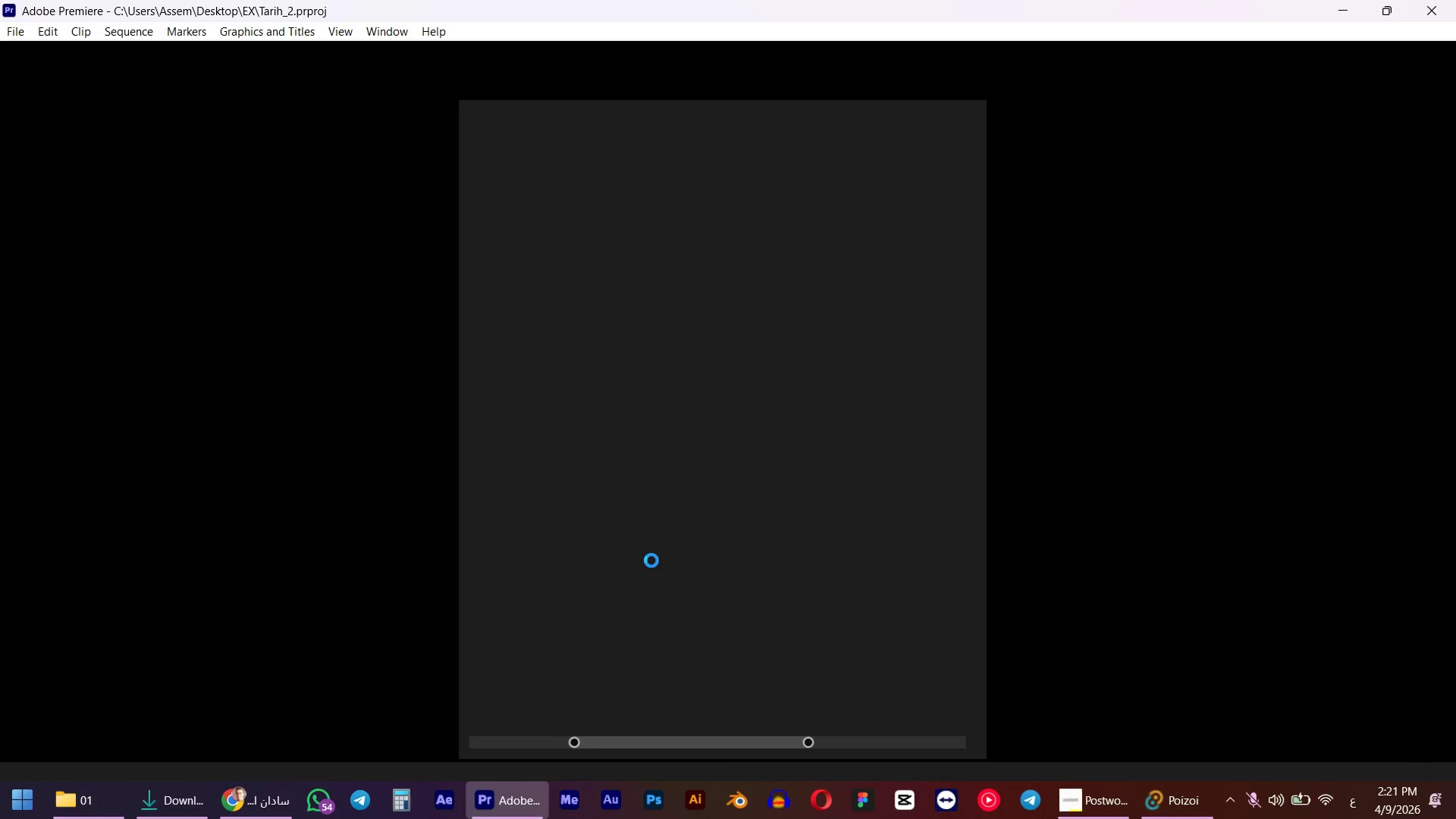 
hold_key(key=AltLeft, duration=0.38)
scroll: coordinate [837, 227], scroll_direction: down, amount: 10.0
 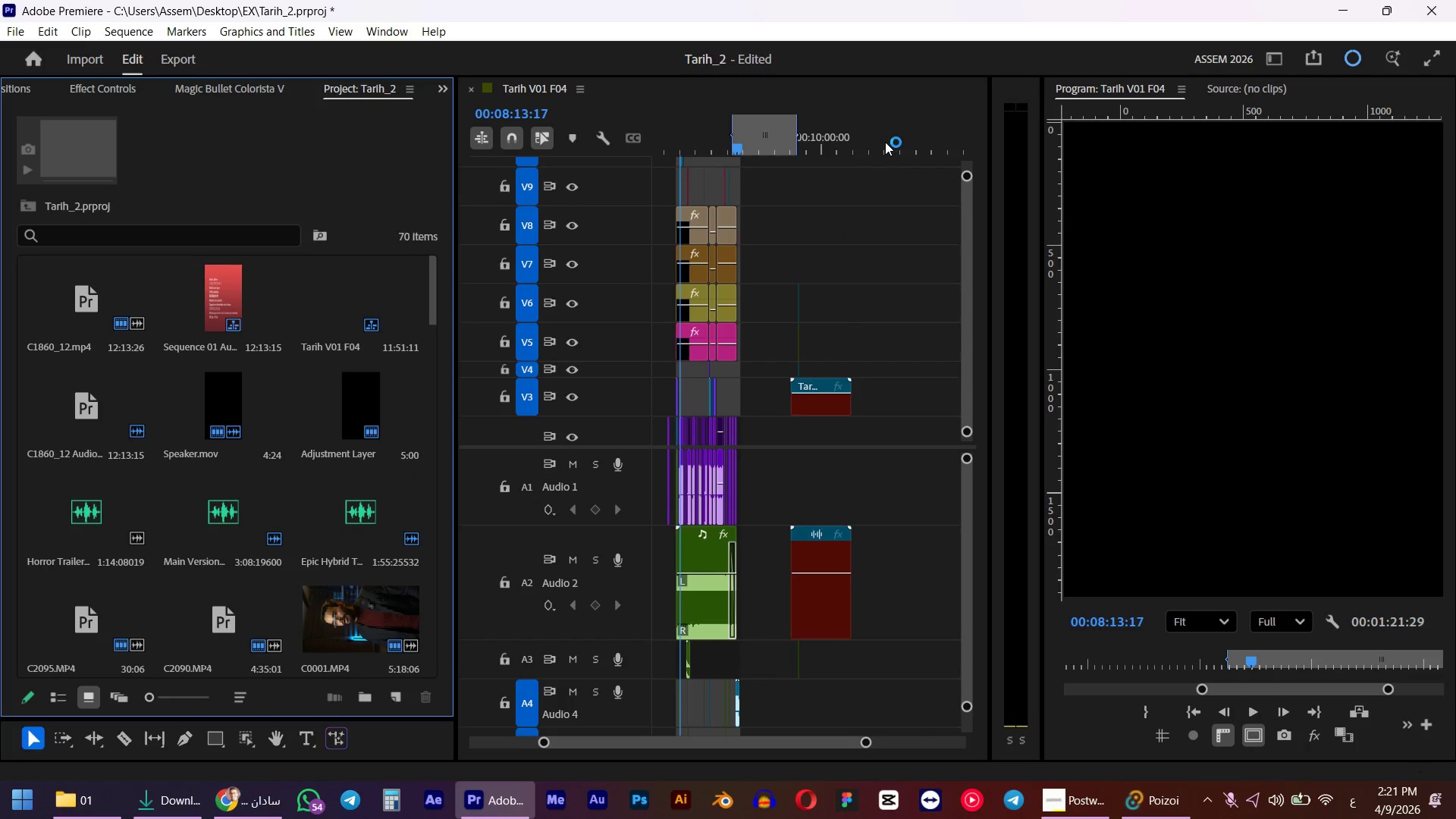 
left_click([885, 141])
 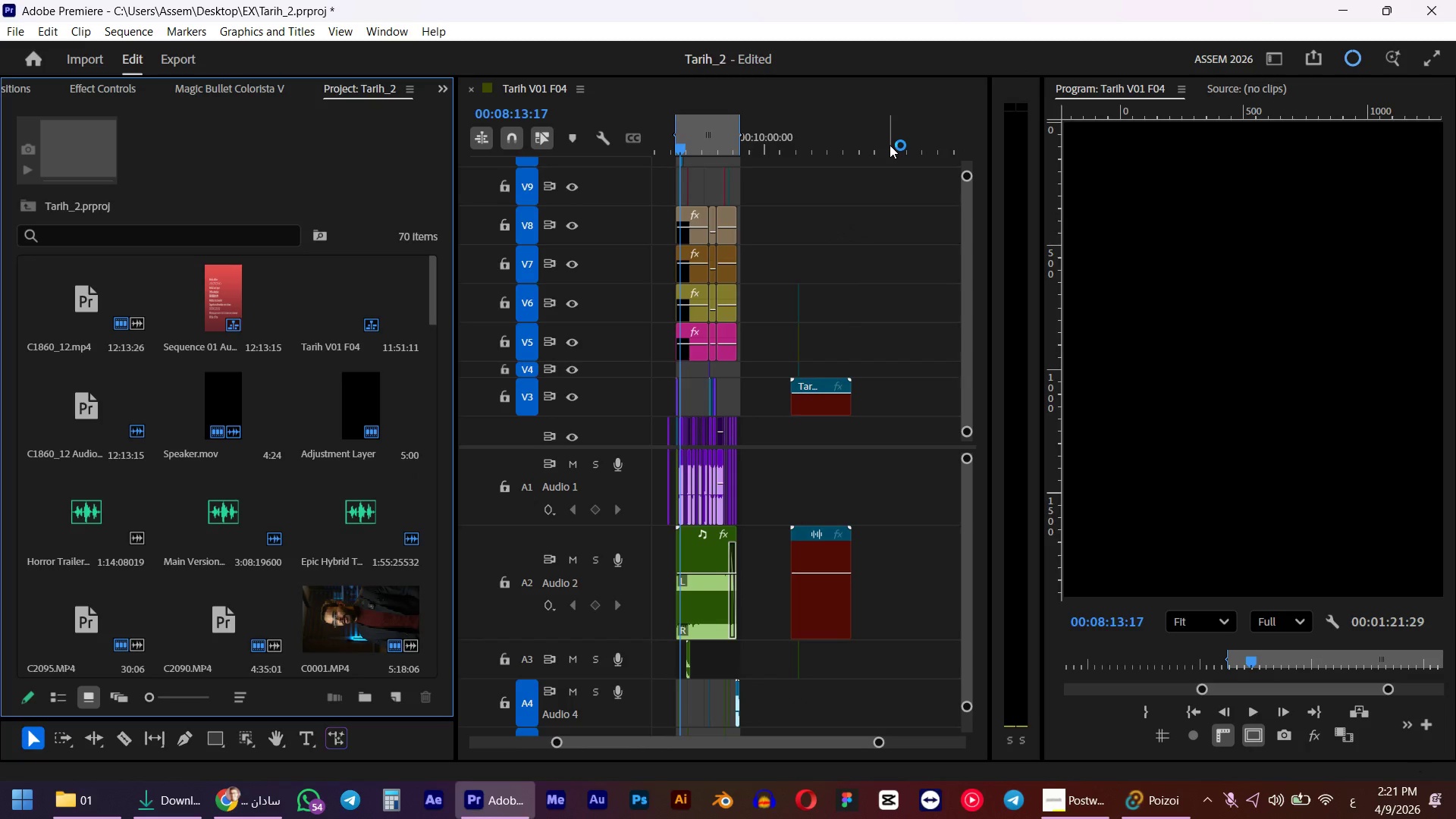 
left_click([890, 145])
 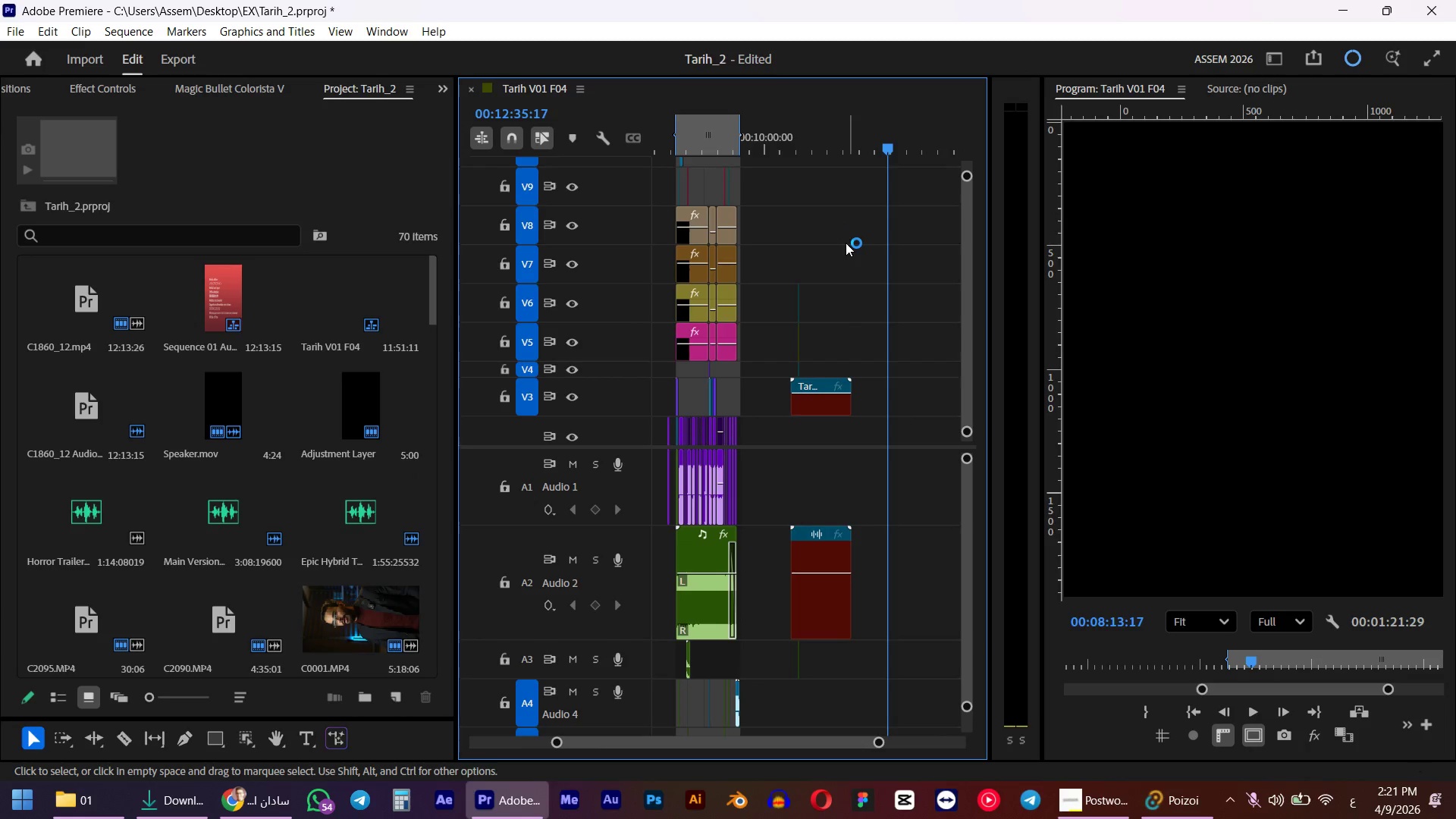 
left_click_drag(start_coordinate=[855, 228], to_coordinate=[759, 604])
 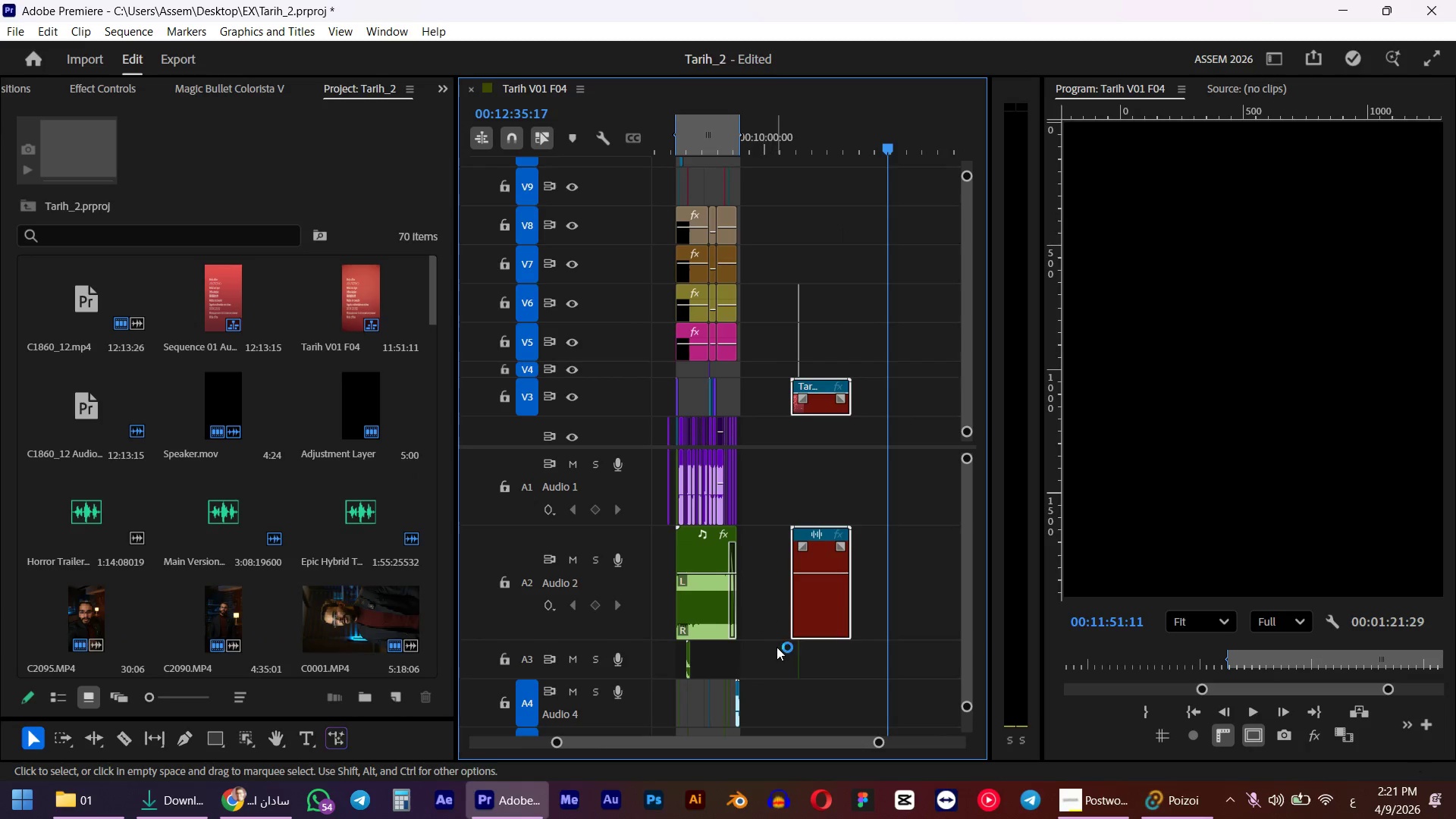 
hold_key(key=ShiftLeft, duration=0.78)
left_click_drag(start_coordinate=[833, 662], to_coordinate=[786, 715])
 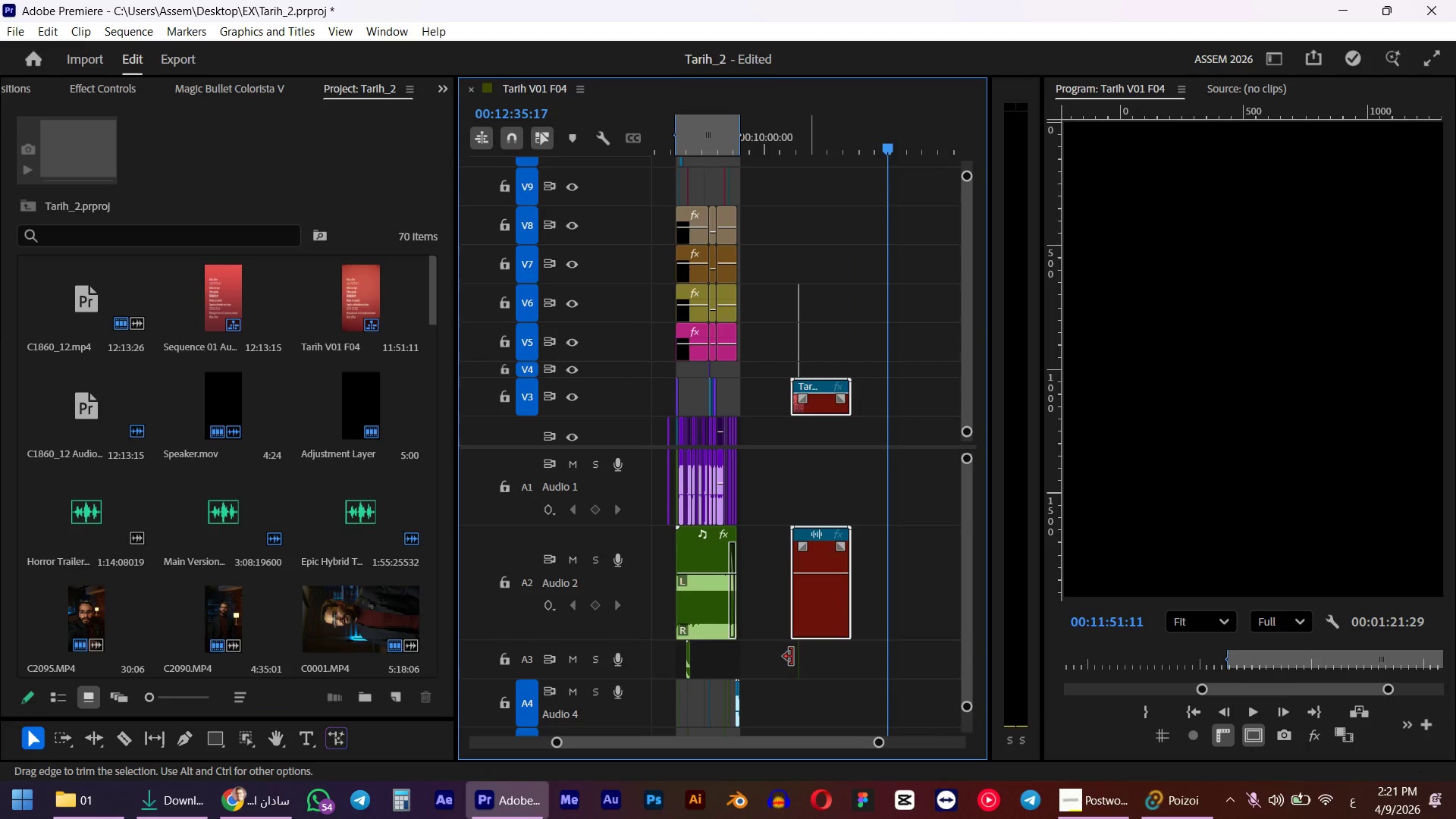 
hold_key(key=AltLeft, duration=1.74)
scroll: coordinate [826, 342], scroll_direction: up, amount: 23.0
 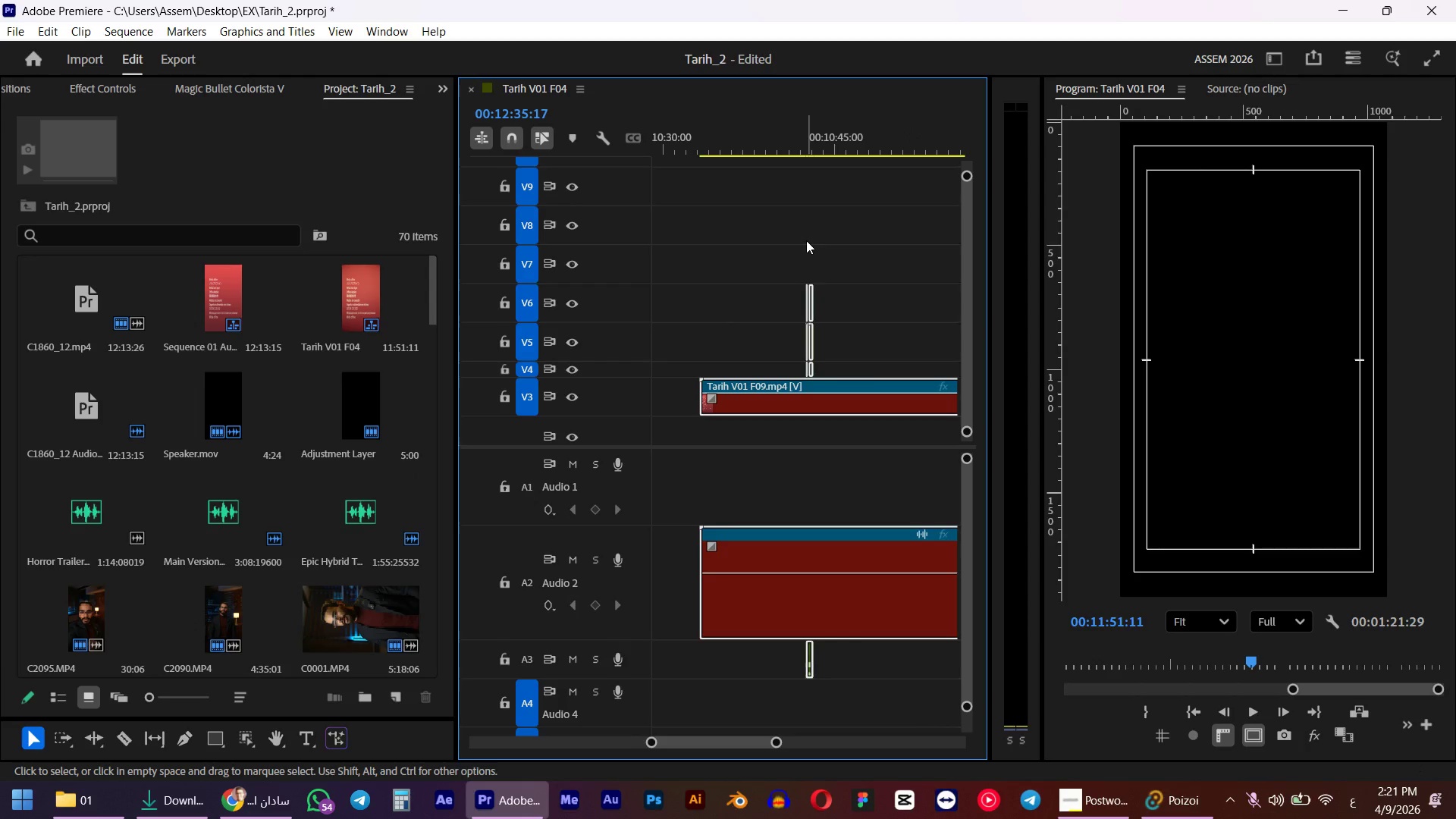 
key(Delete)
 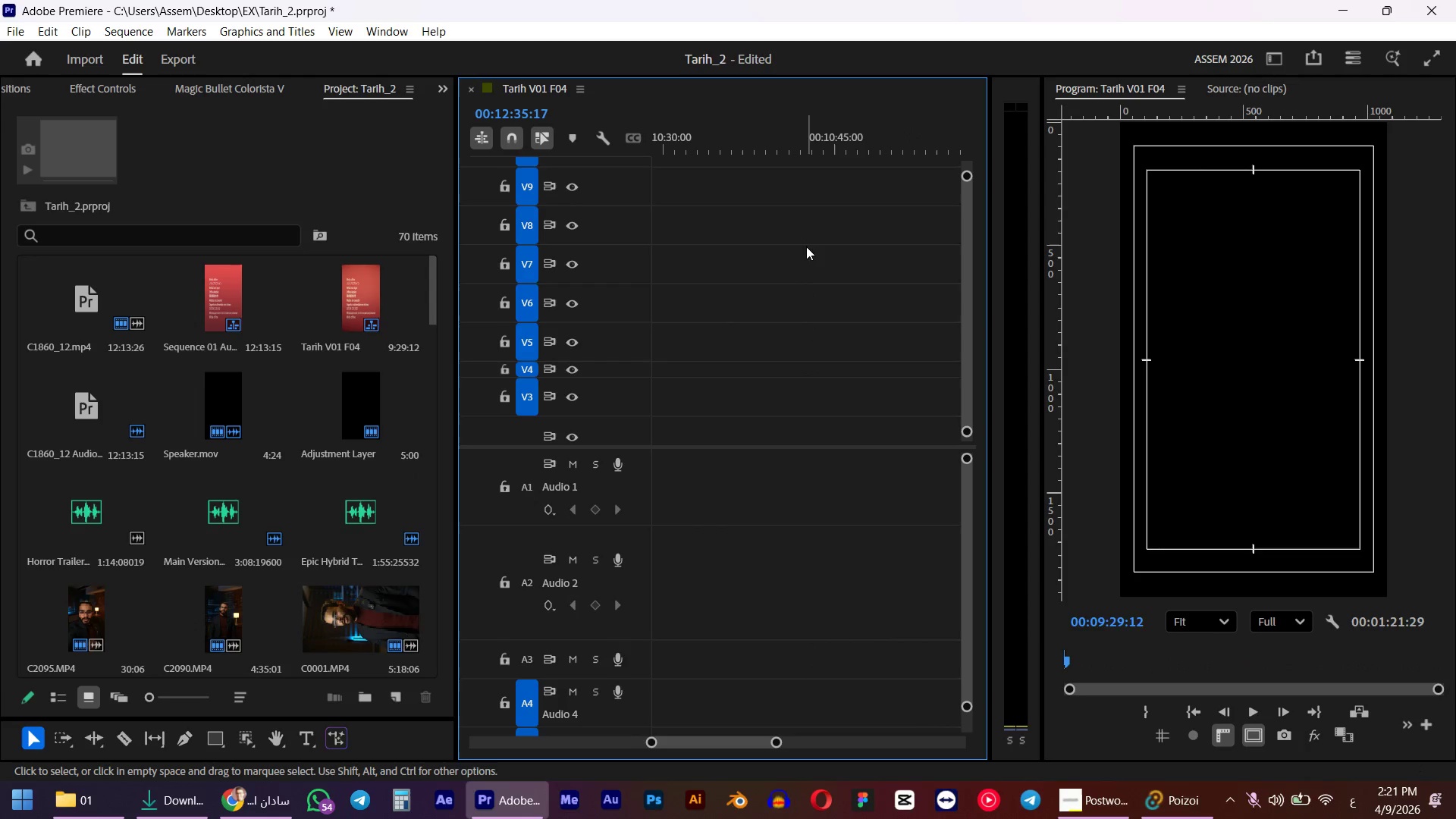 
hold_key(key=AltLeft, duration=1.16)
scroll: coordinate [806, 267], scroll_direction: down, amount: 21.0
 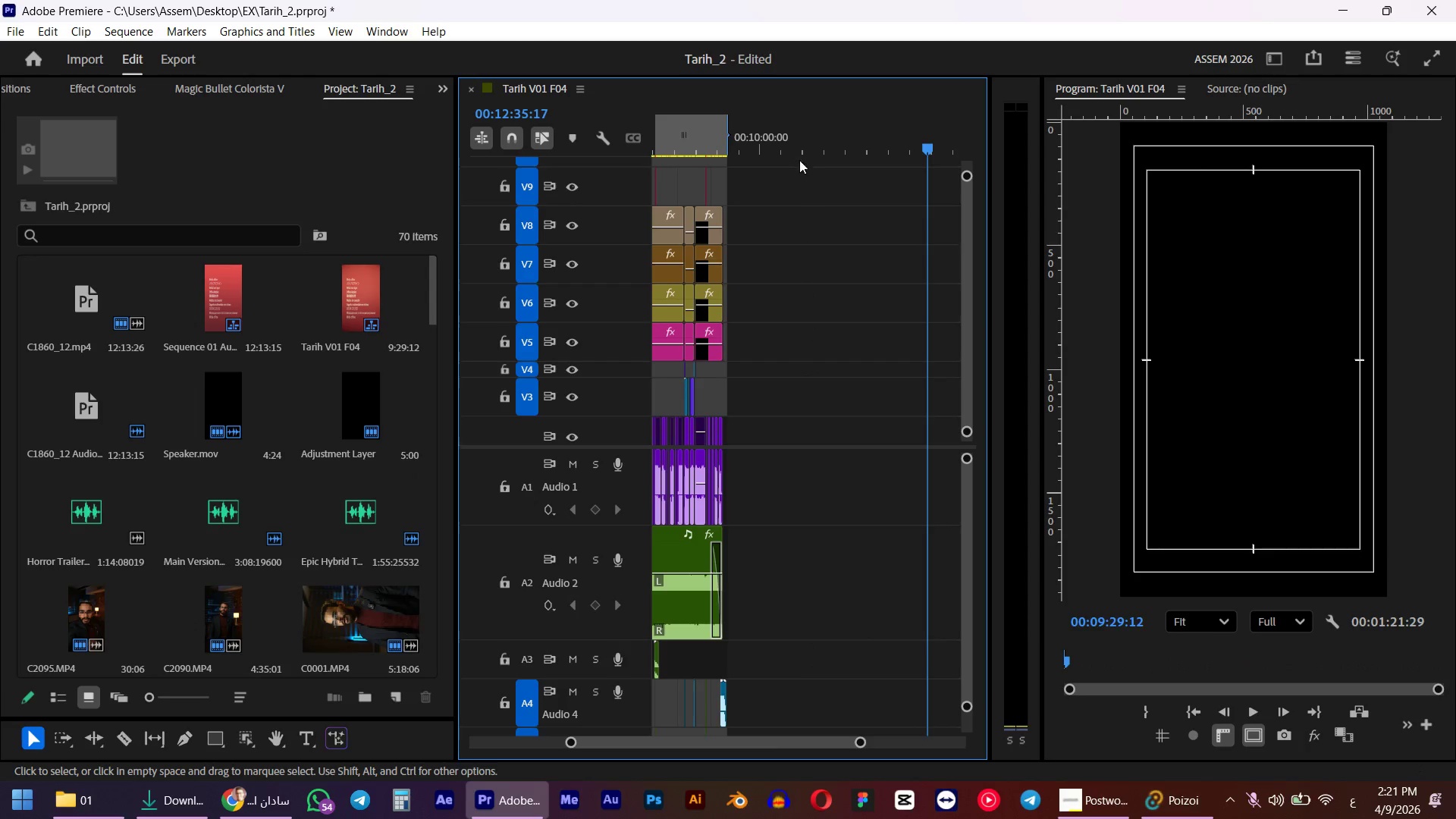 
left_click([795, 155])
 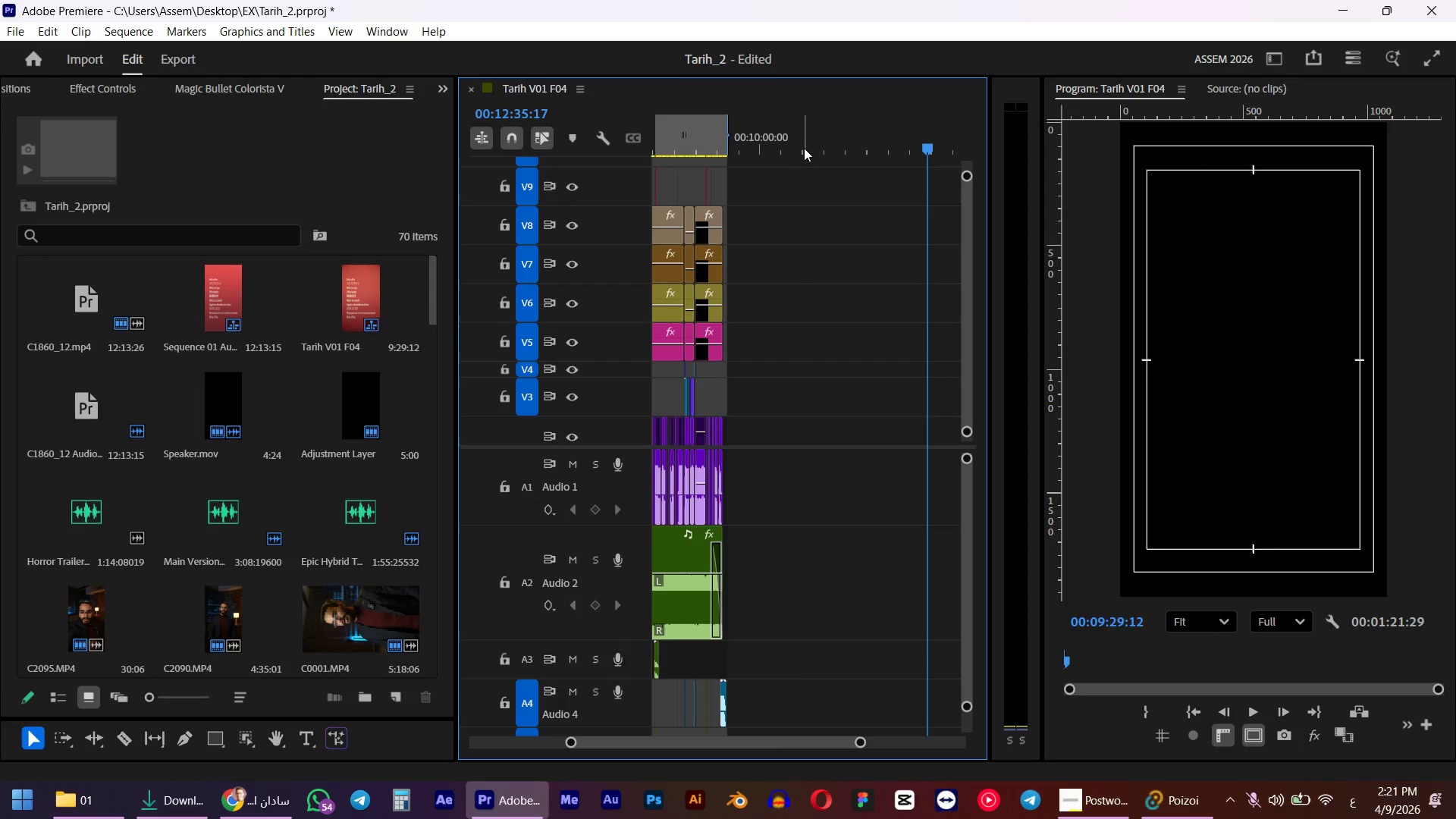 
left_click([804, 148])
 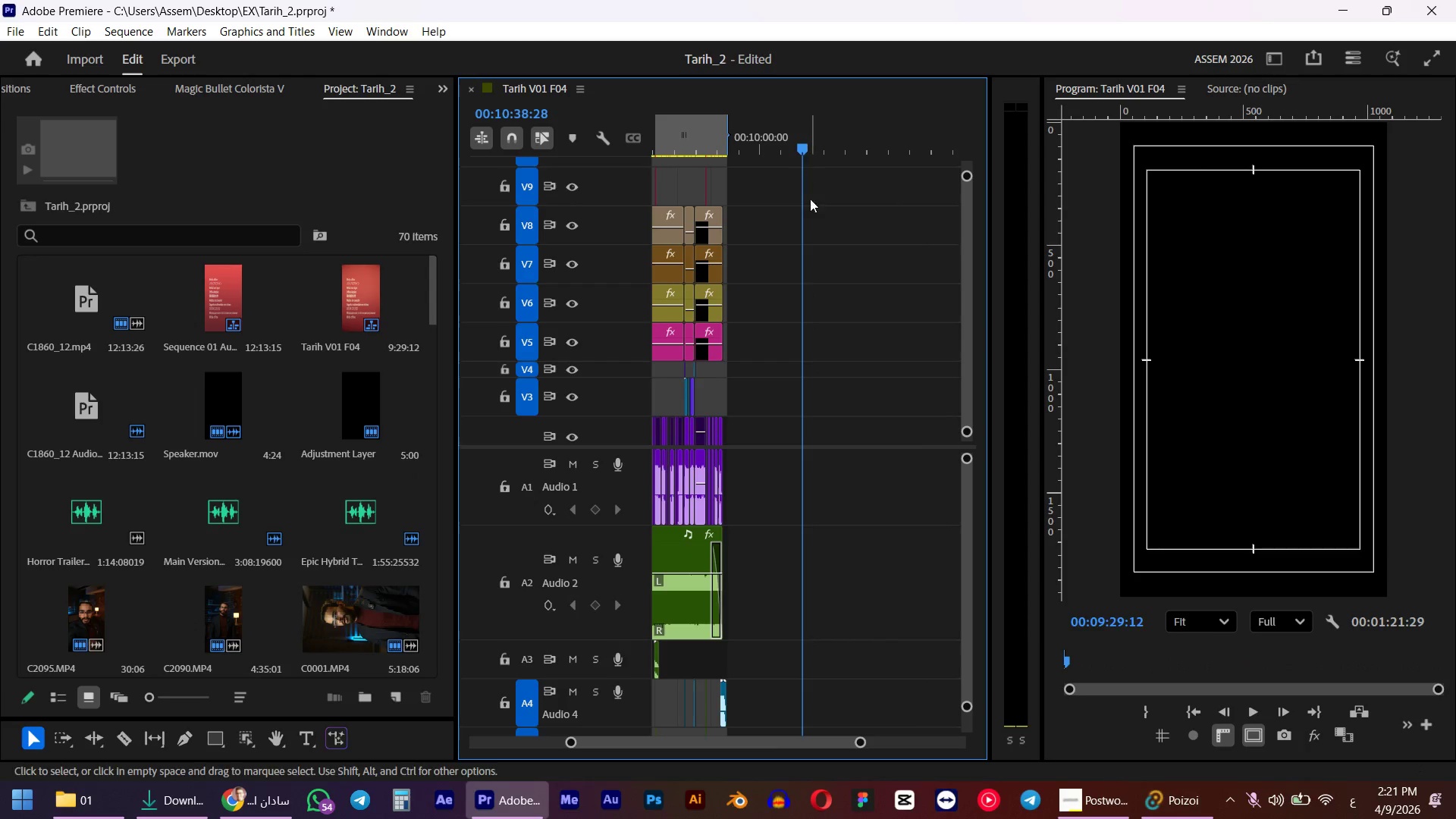 
key(Alt+AltLeft)
 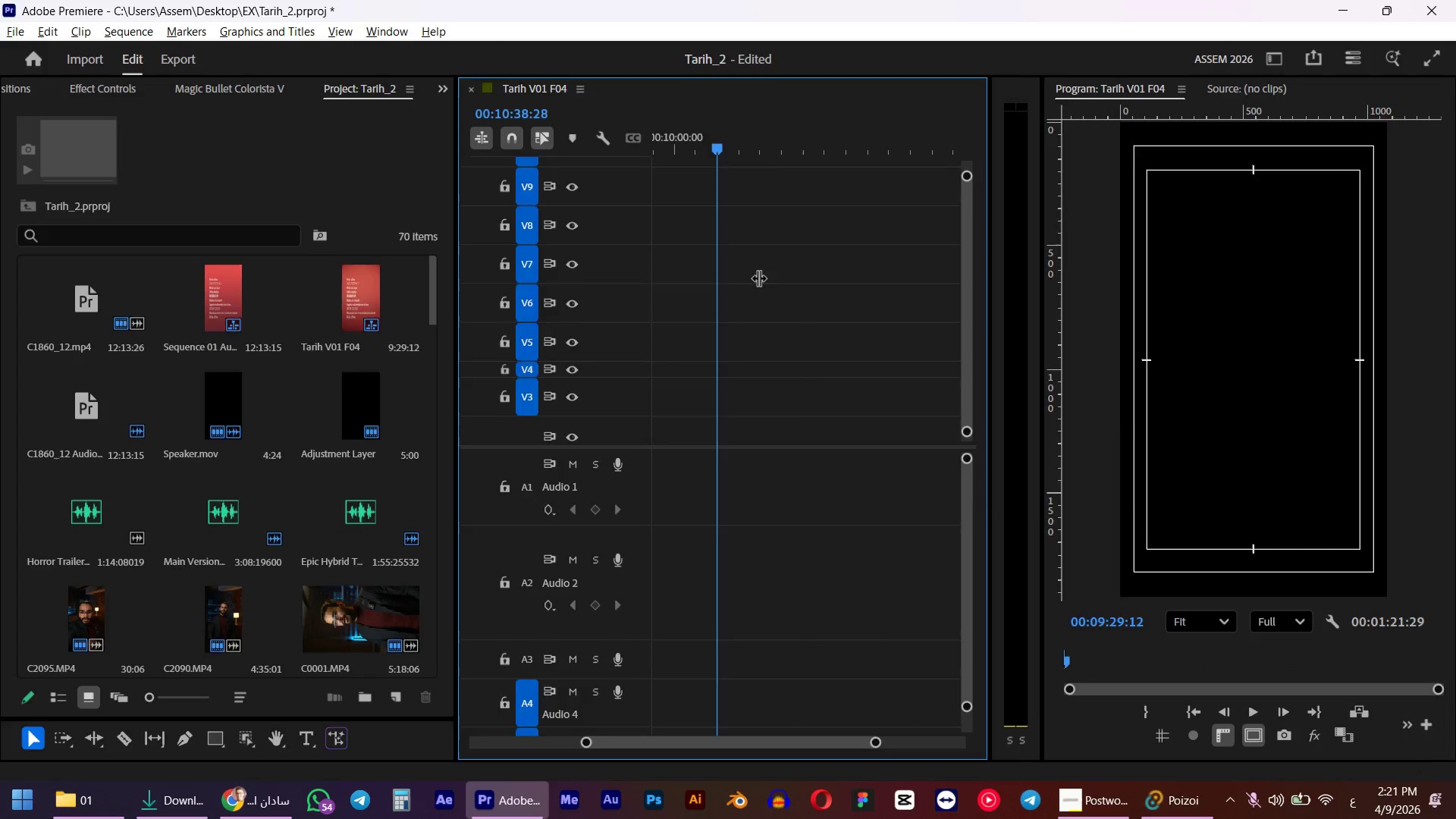 
key(Alt+Tab)
 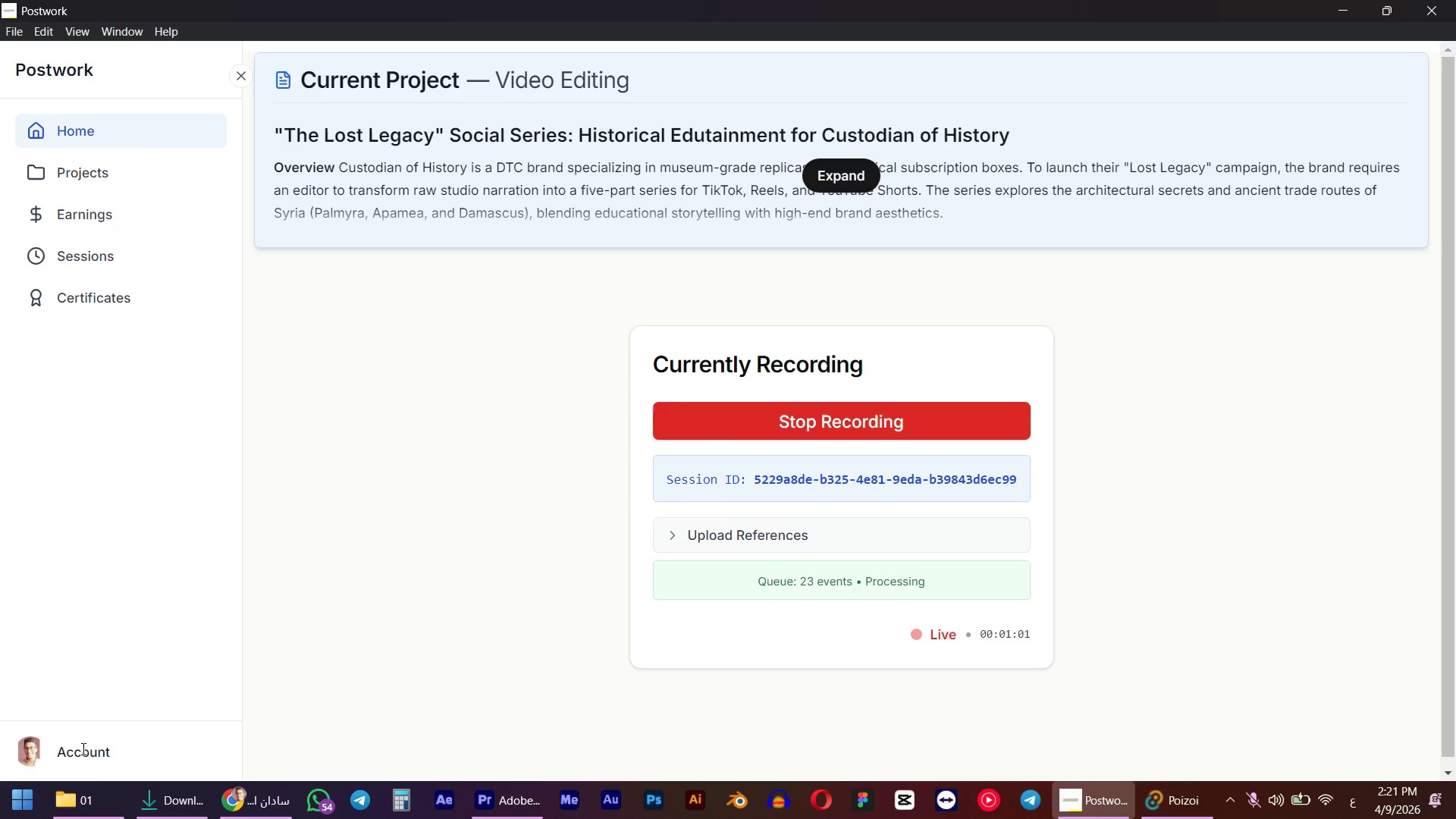 
scroll: coordinate [803, 229], scroll_direction: down, amount: 3.0